 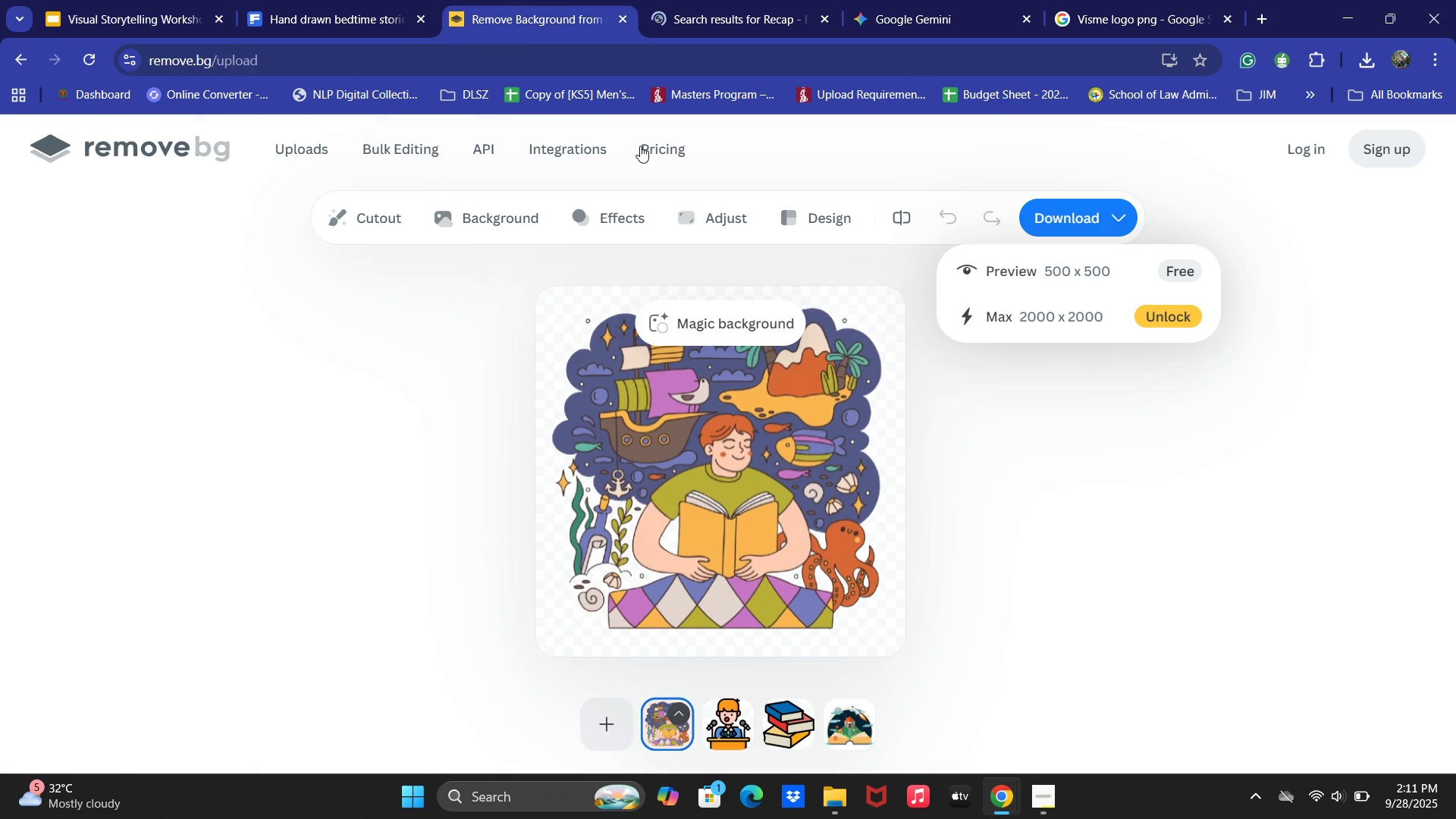 
double_click([704, 0])
 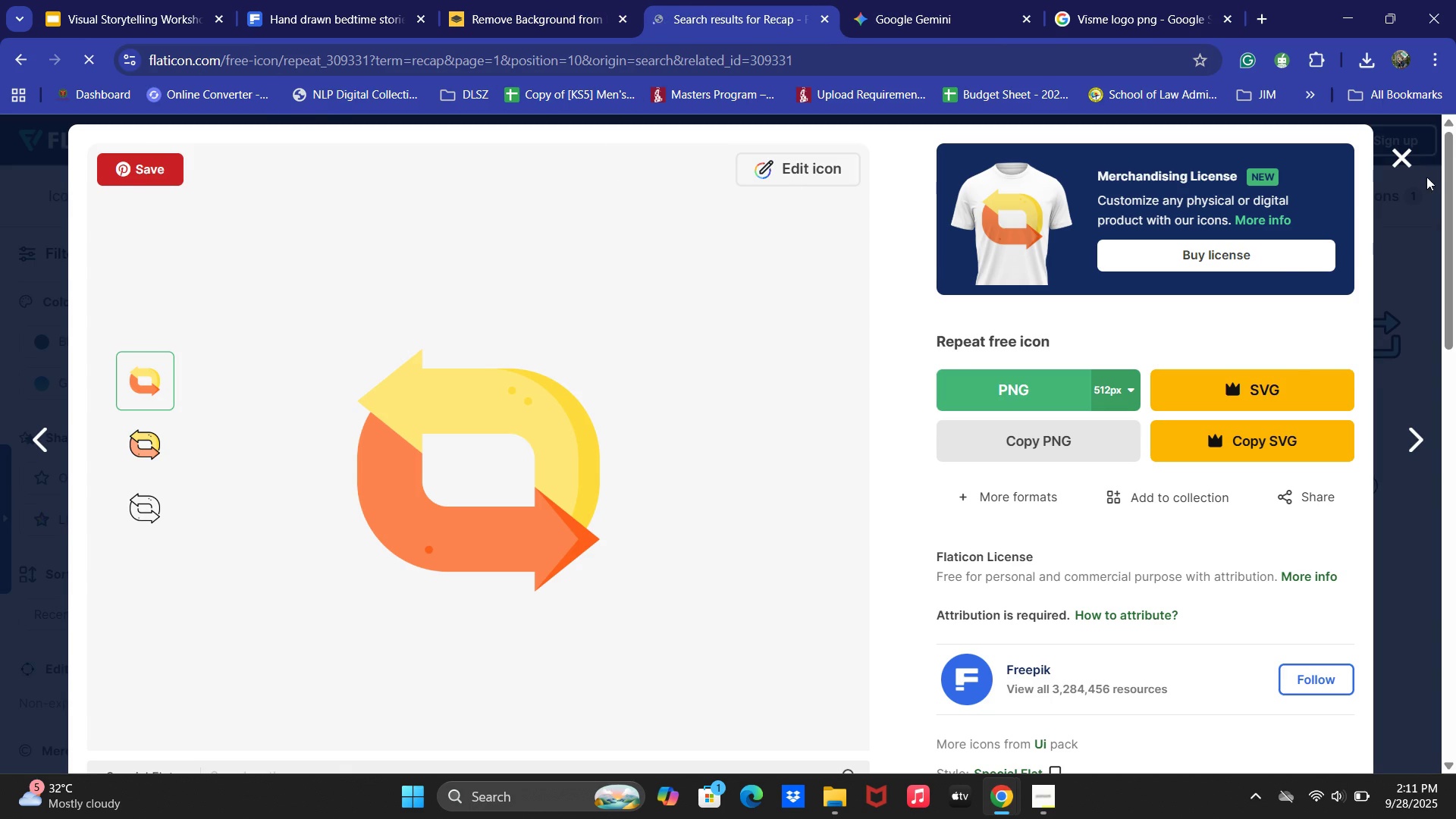 
left_click([1403, 155])
 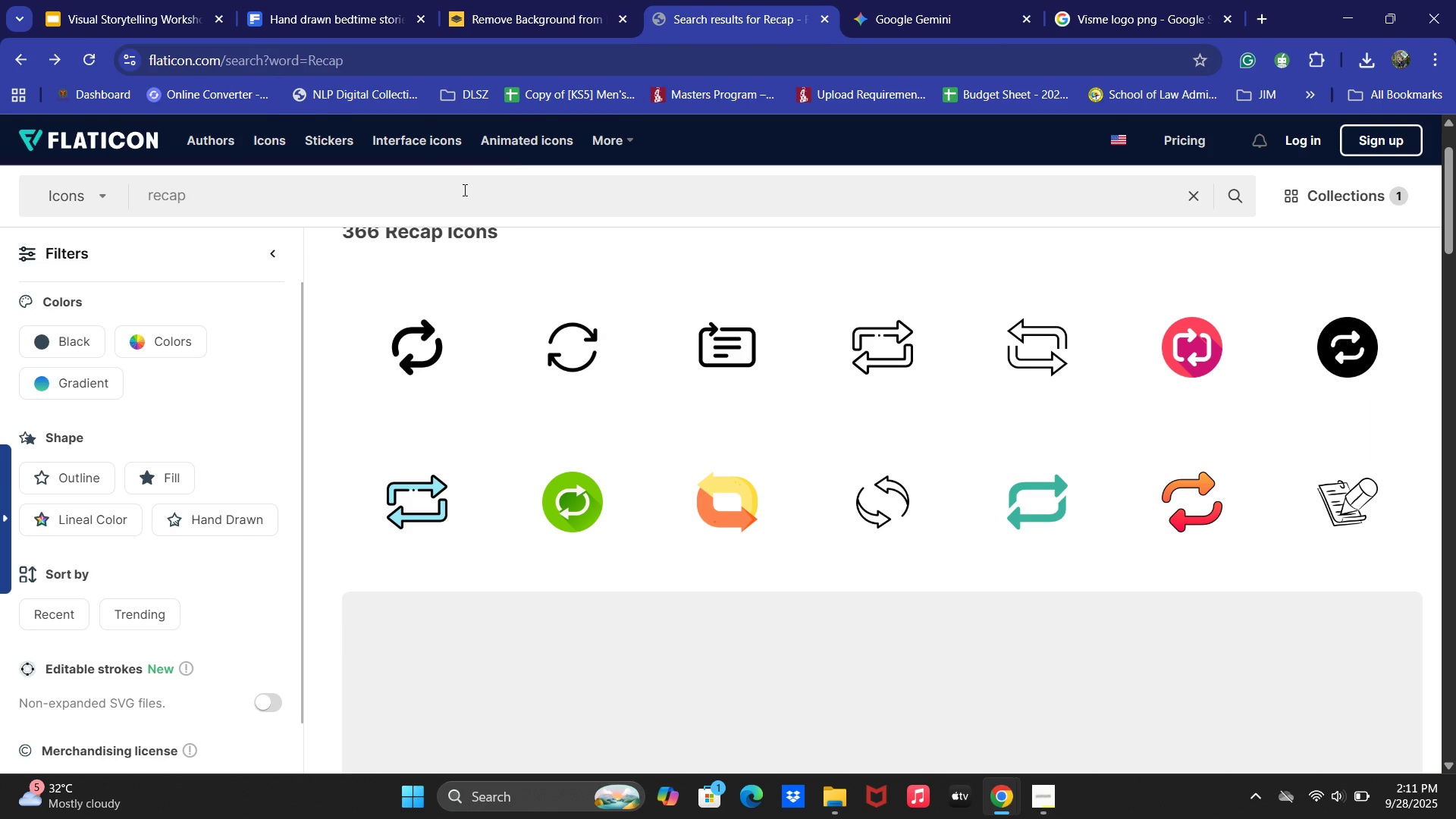 
left_click([462, 188])
 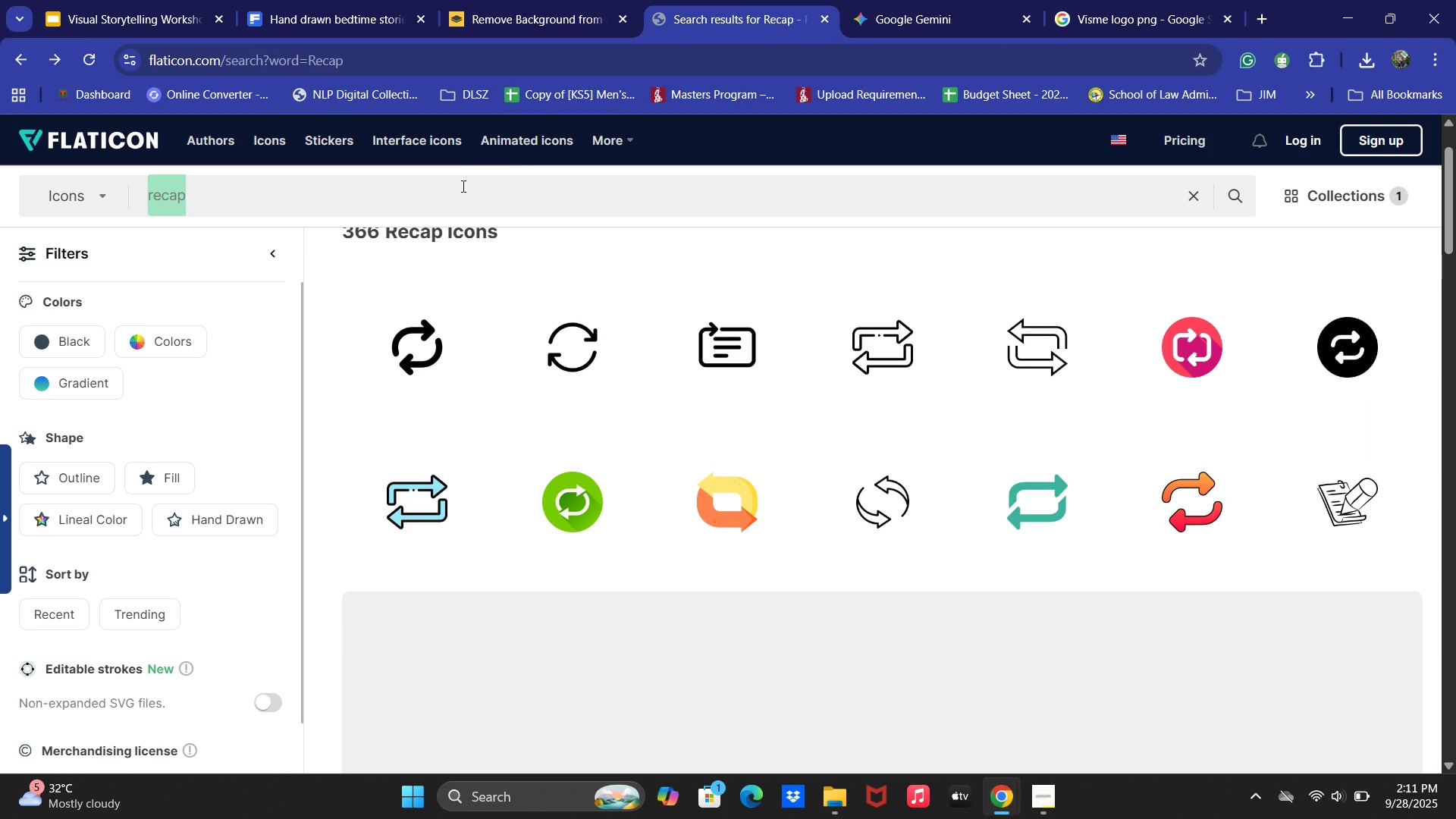 
key(Control+ControlLeft)
 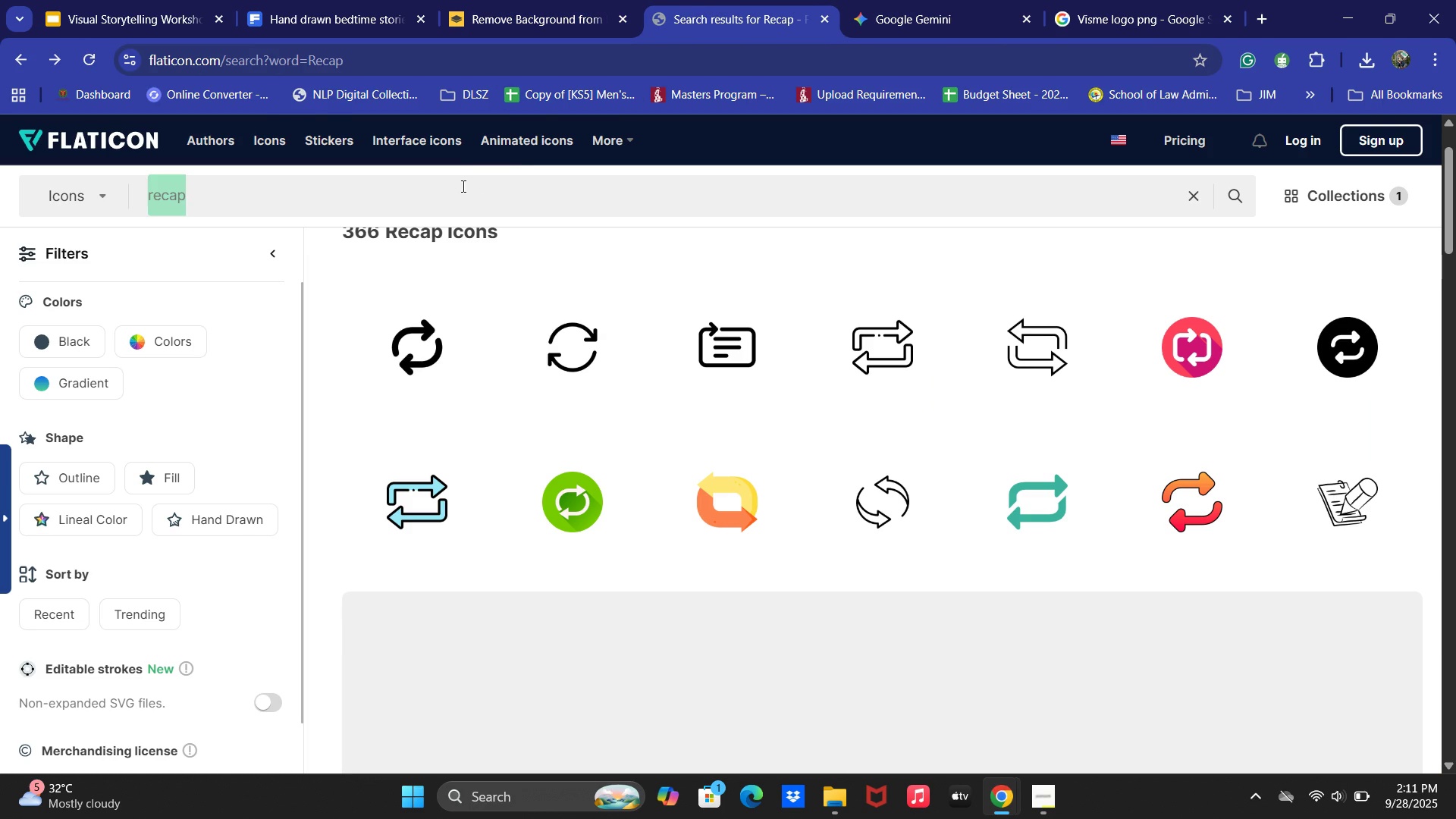 
key(Control+A)
 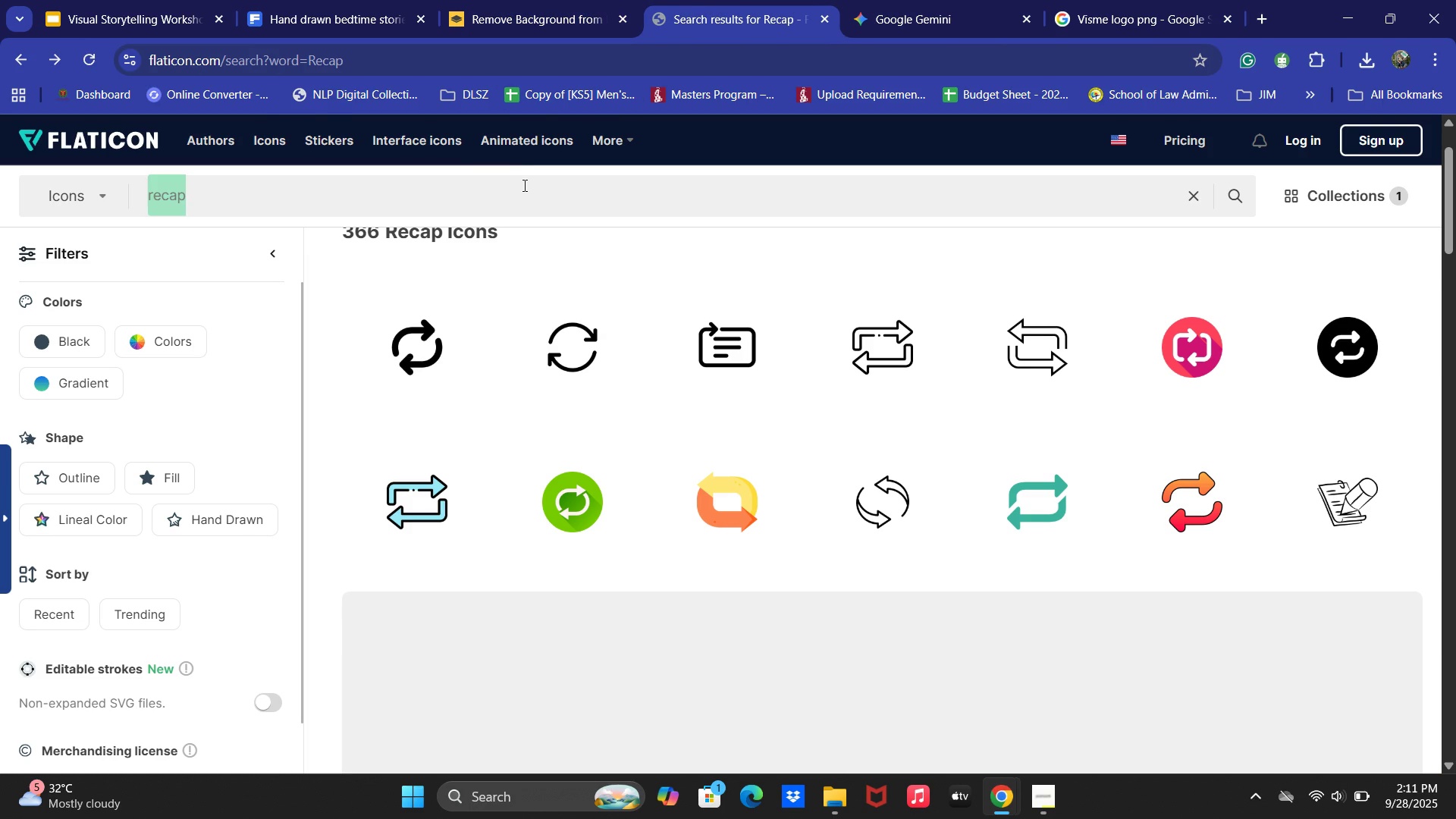 
type(Resources)
 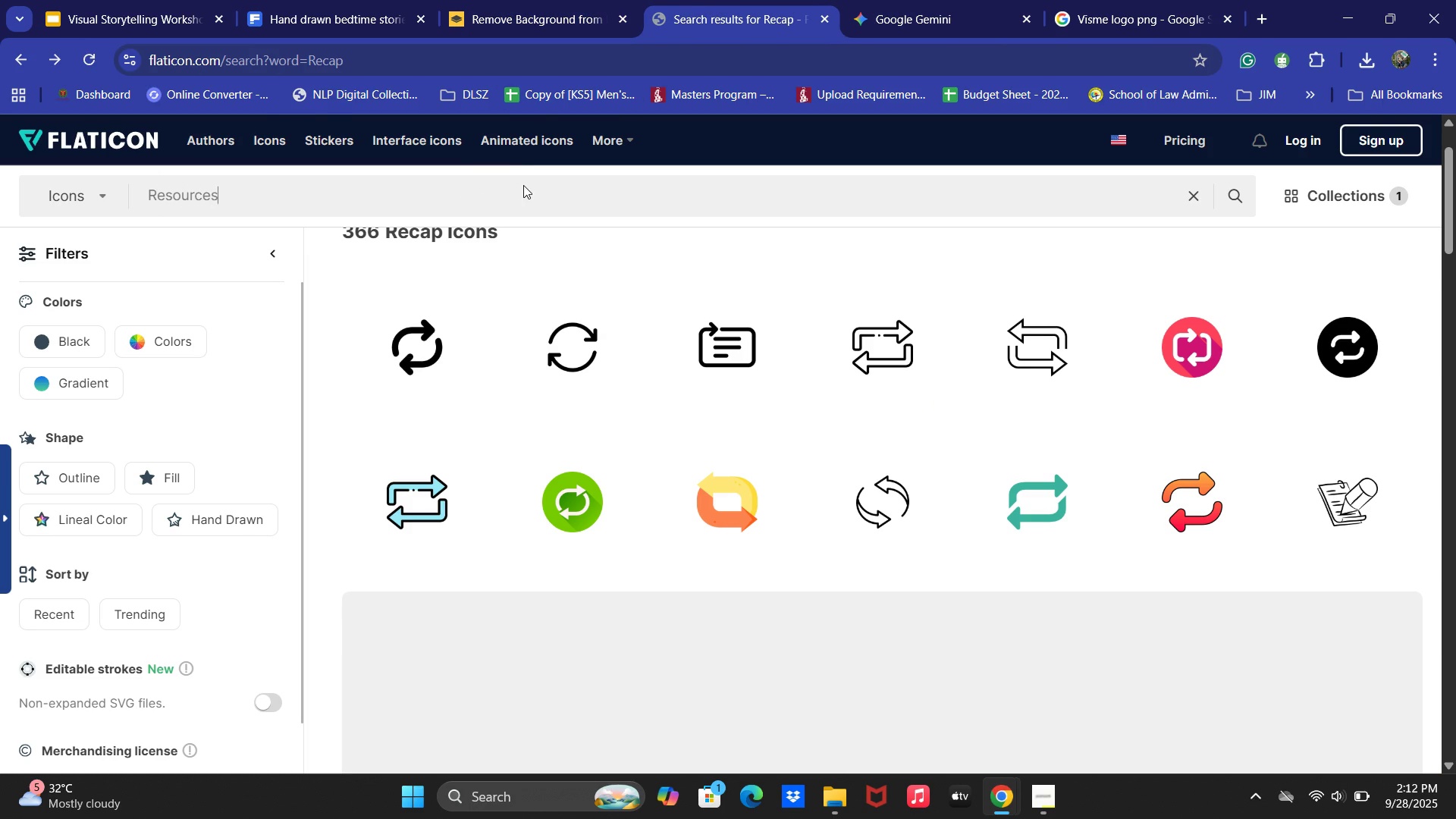 
key(Enter)
 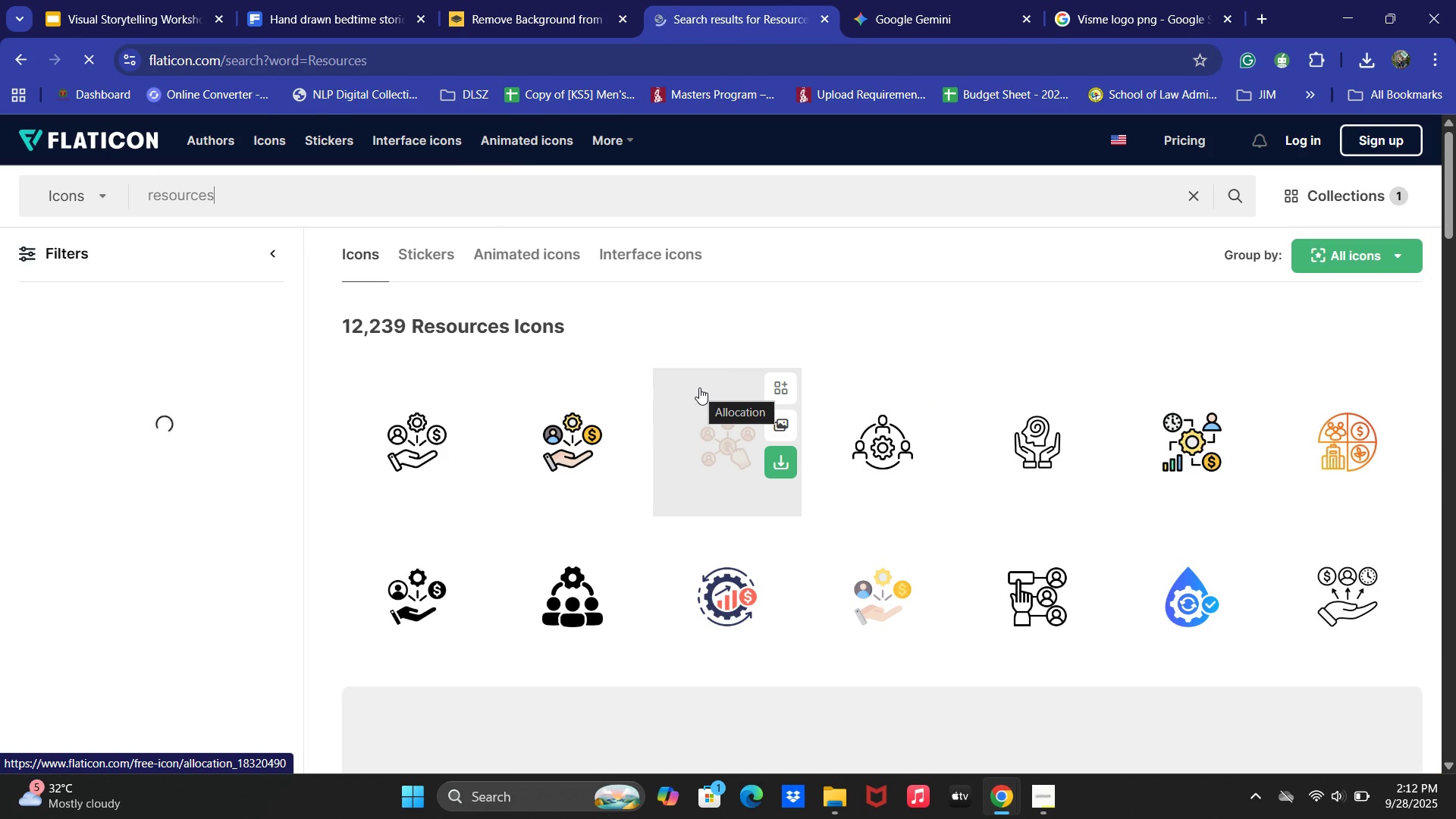 
left_click([388, 189])
 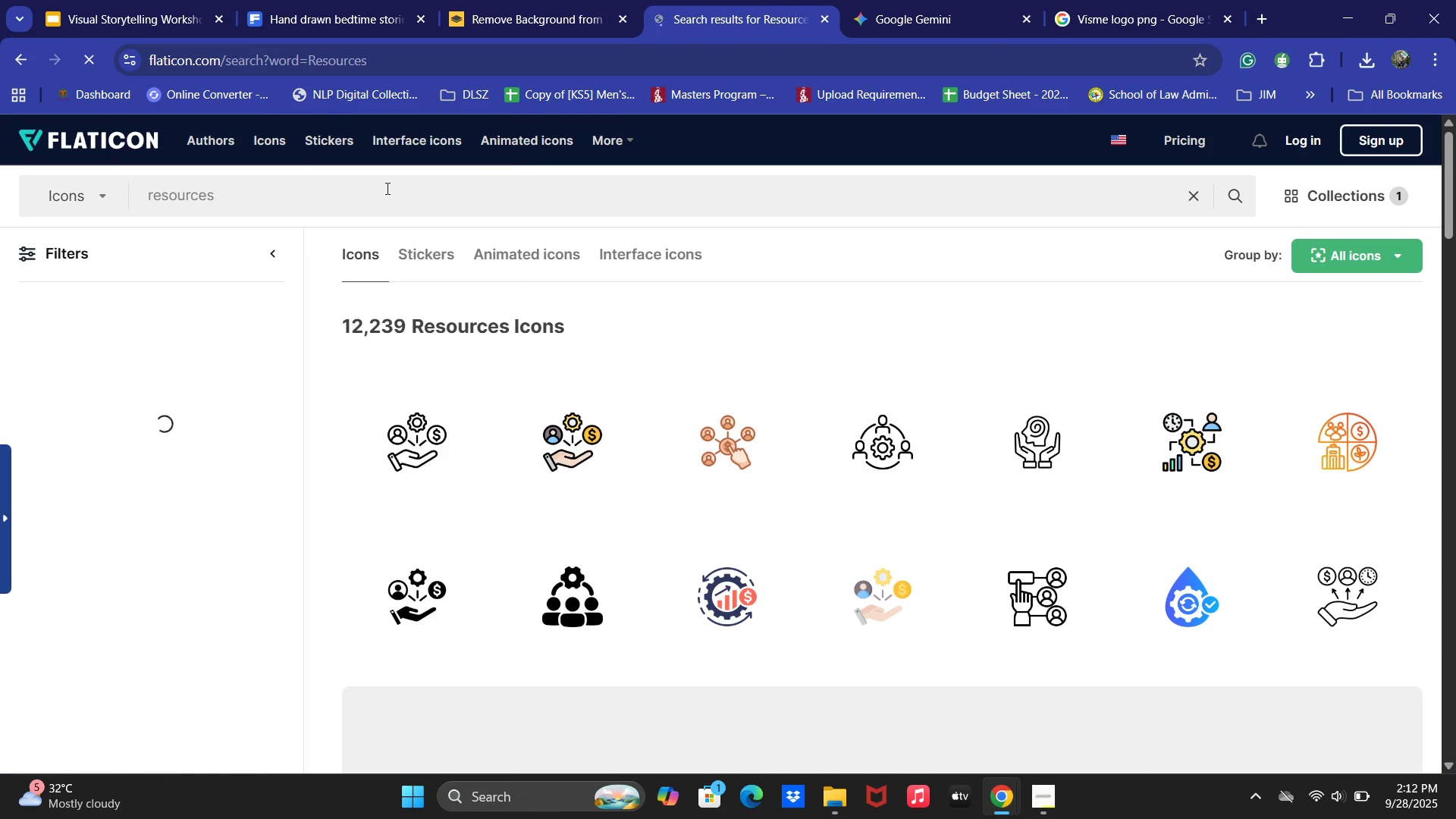 
key(Control+ControlLeft)
 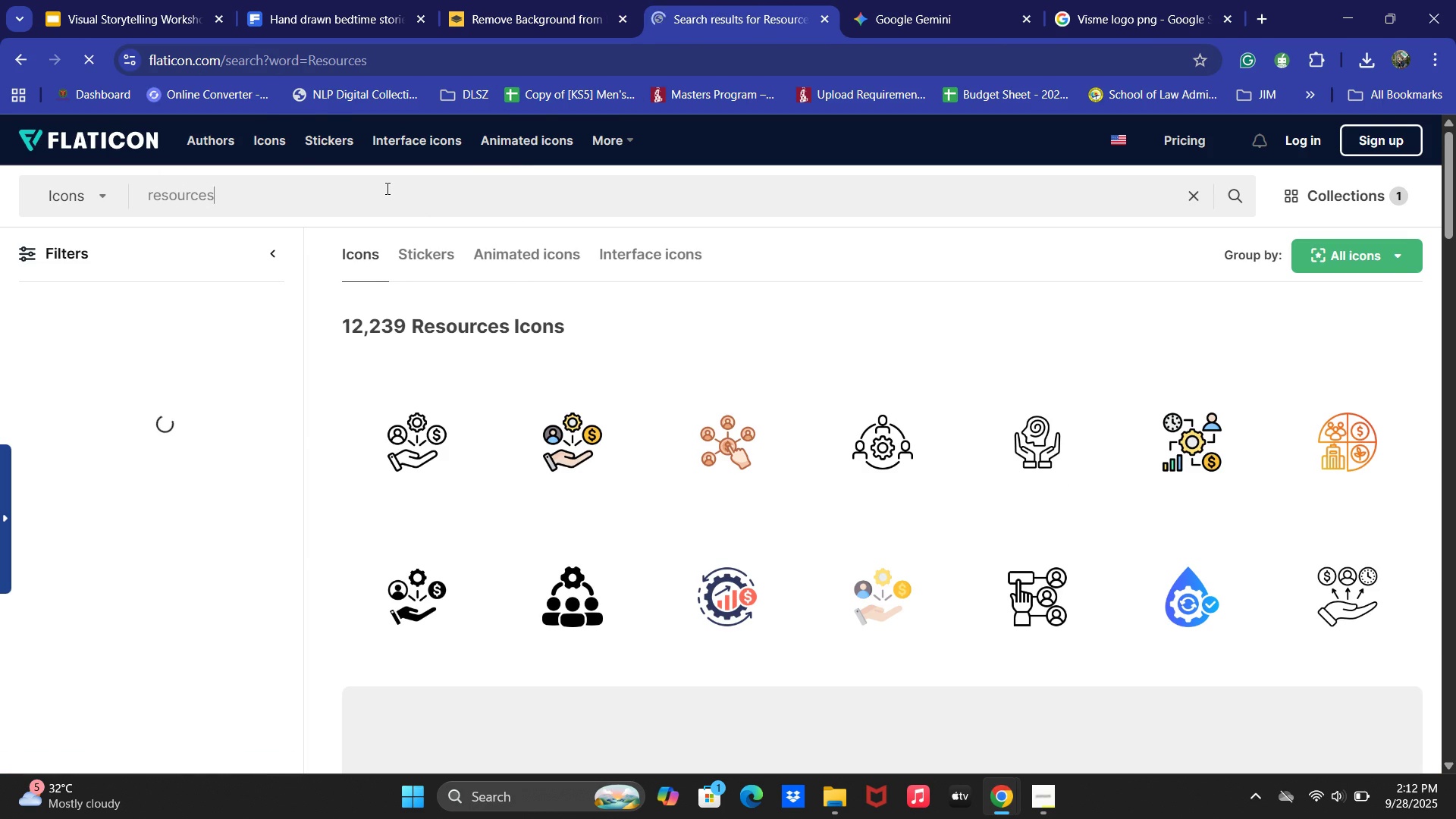 
key(Control+A)
 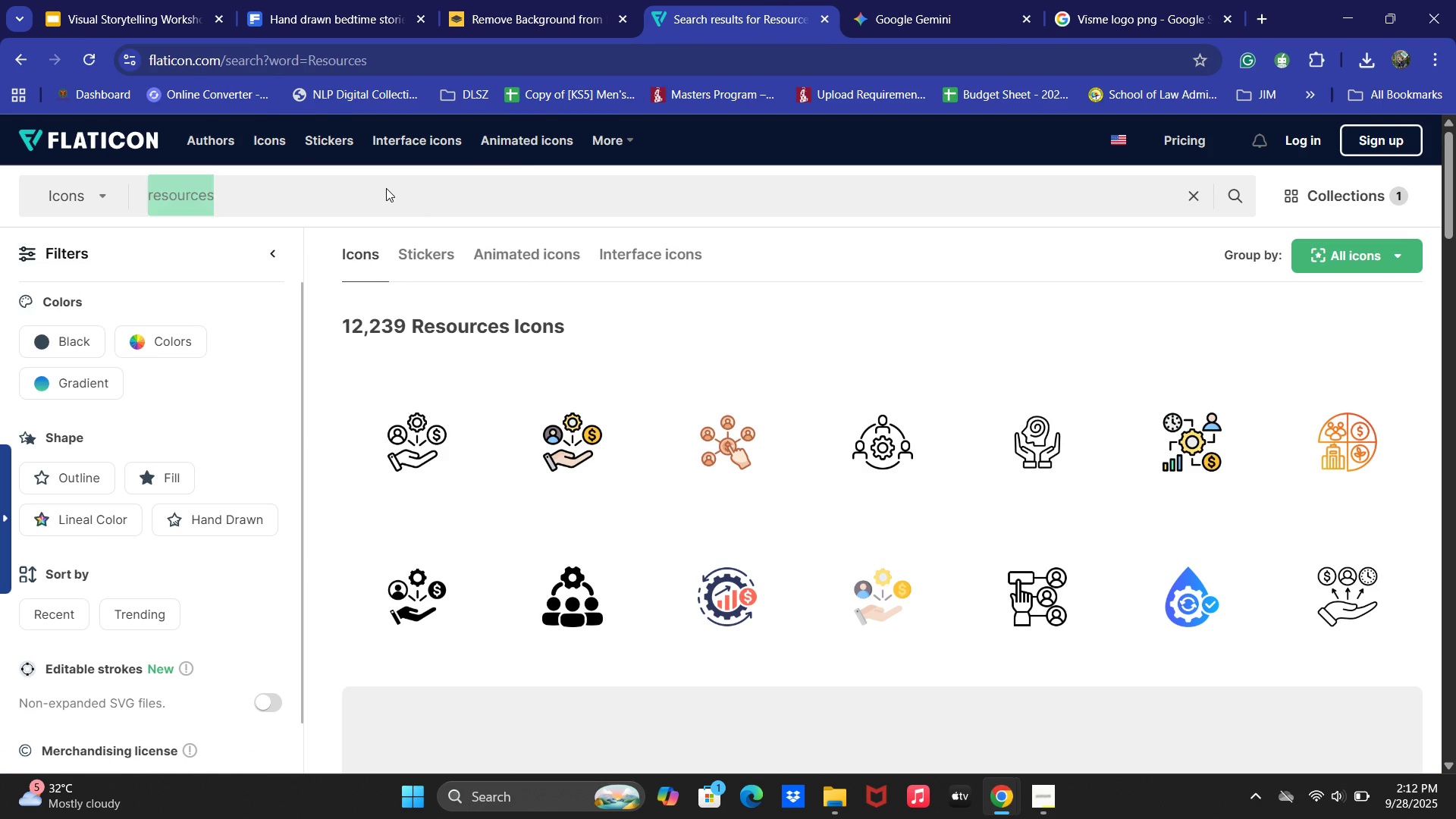 
type(references)
 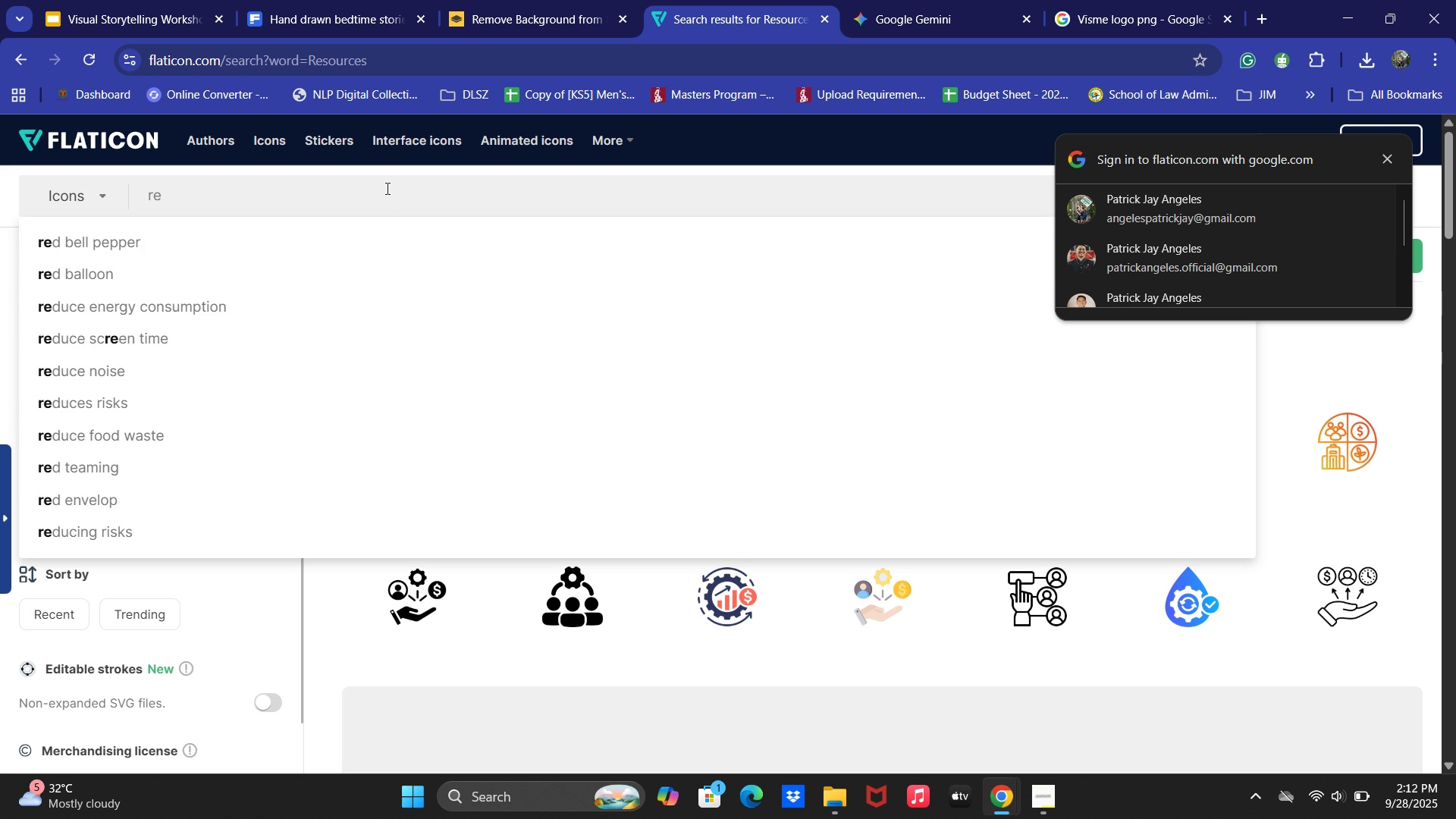 
key(Enter)
 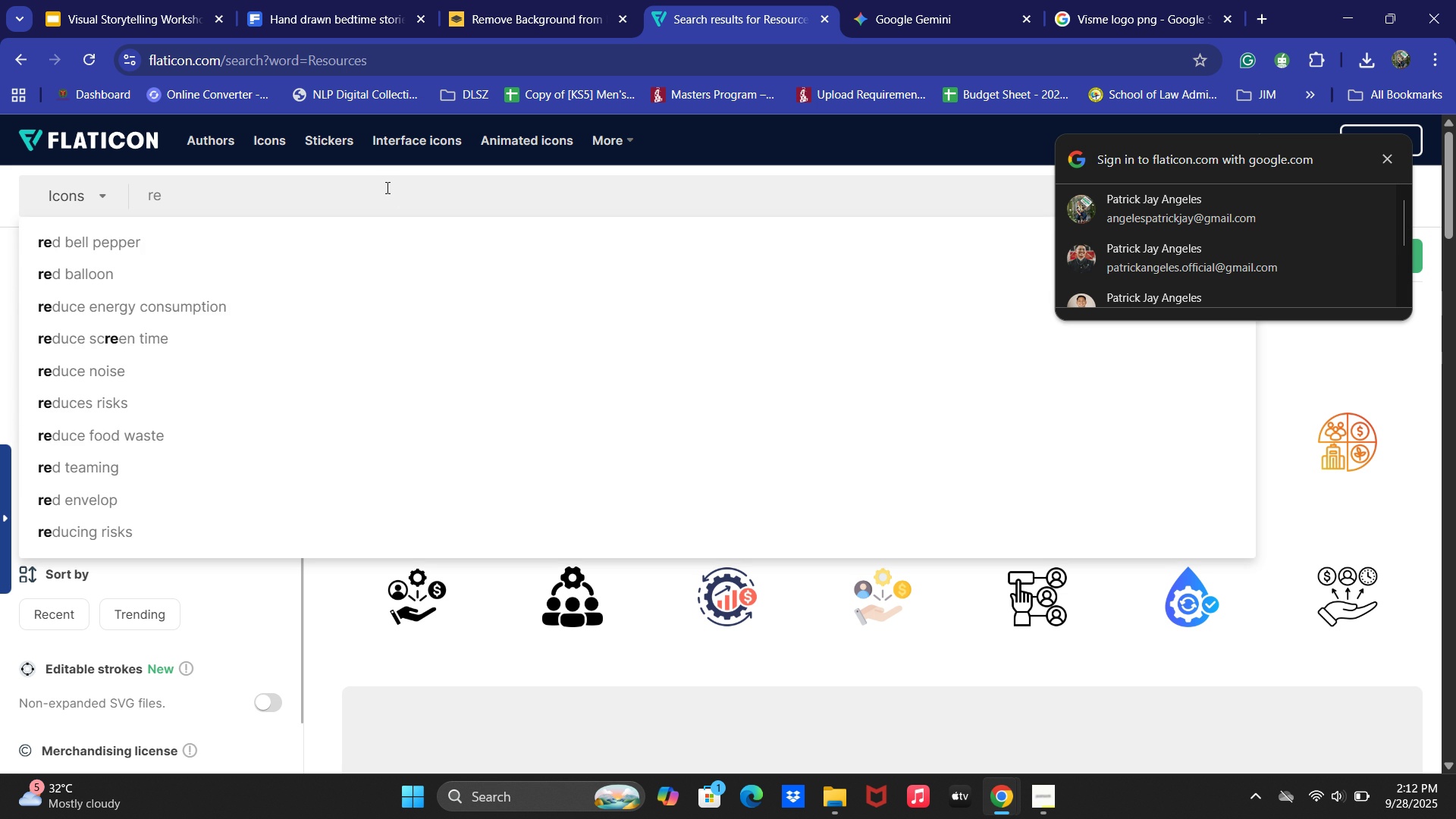 
left_click([386, 187])
 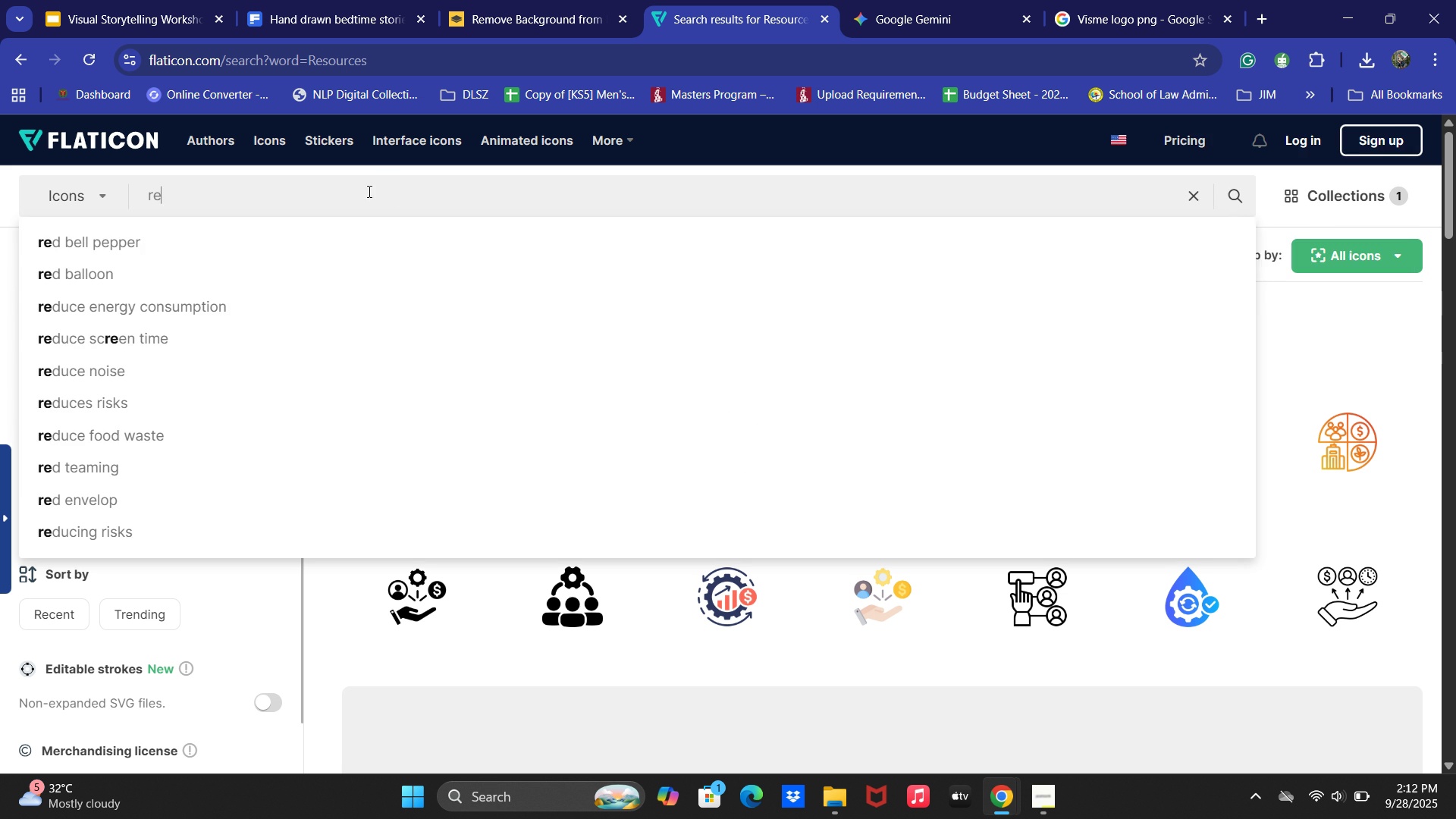 
type(r)
key(Backspace)
type(ferences)
 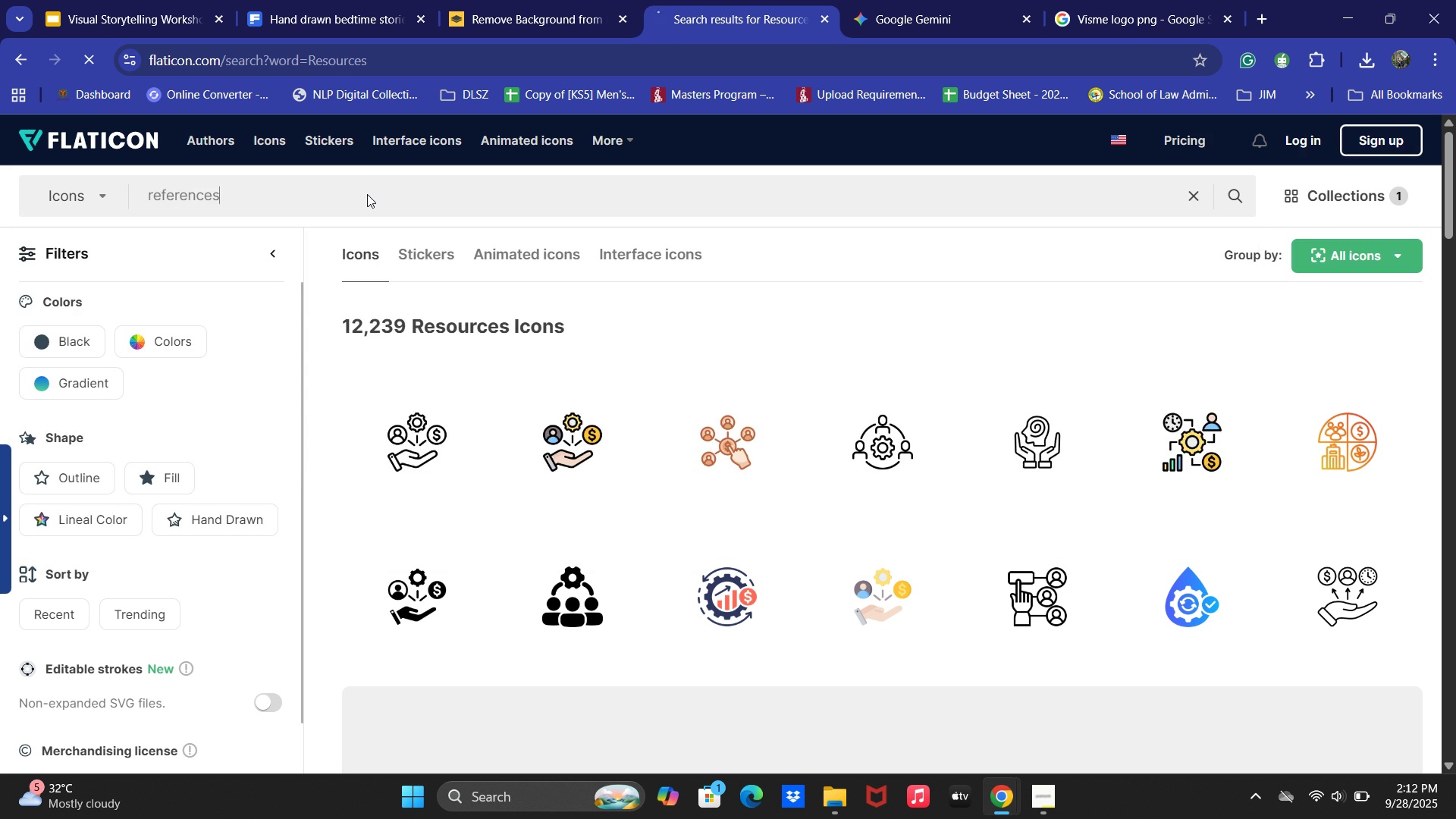 
key(Enter)
 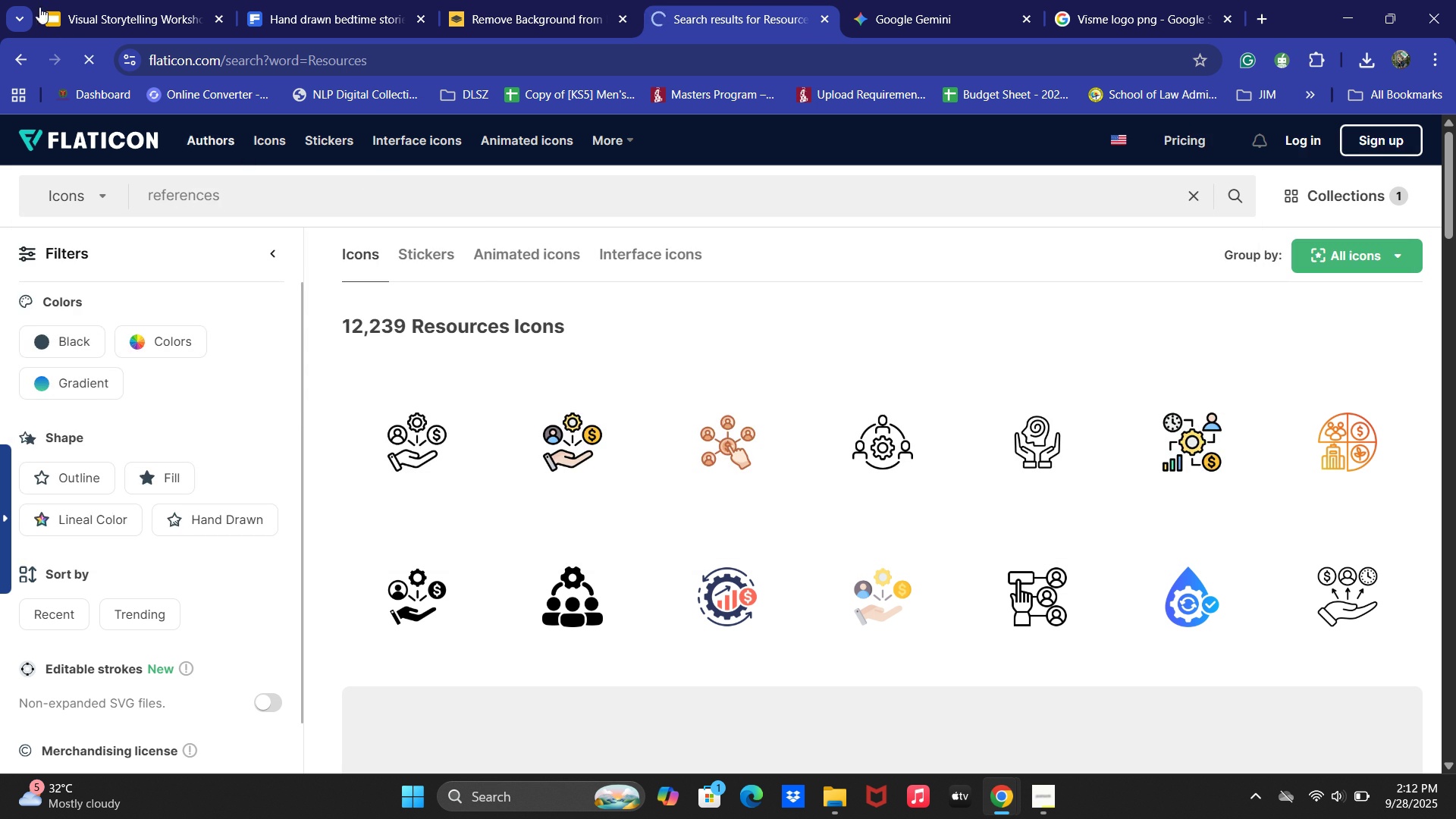 
left_click([62, 0])
 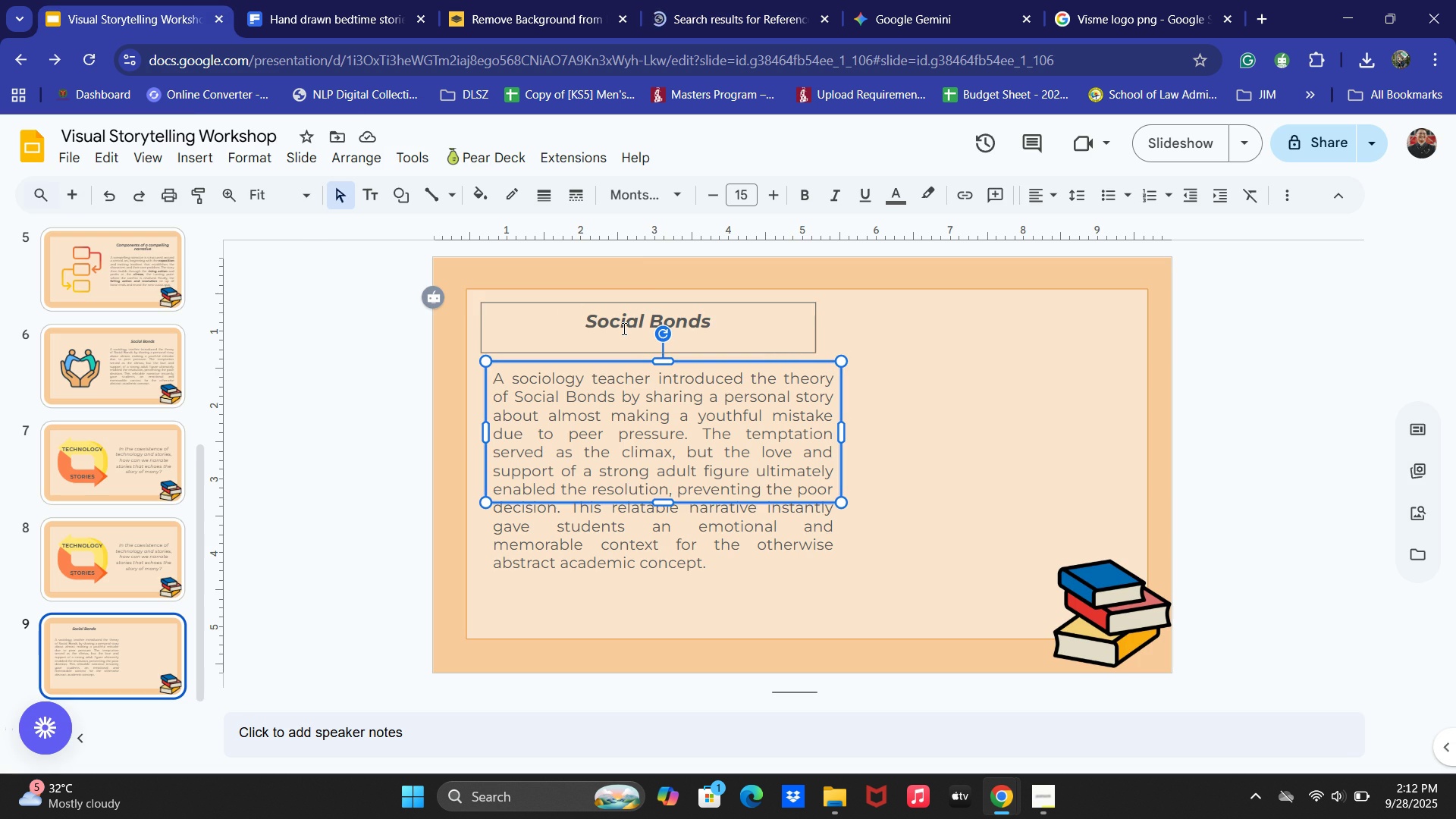 
double_click([623, 328])
 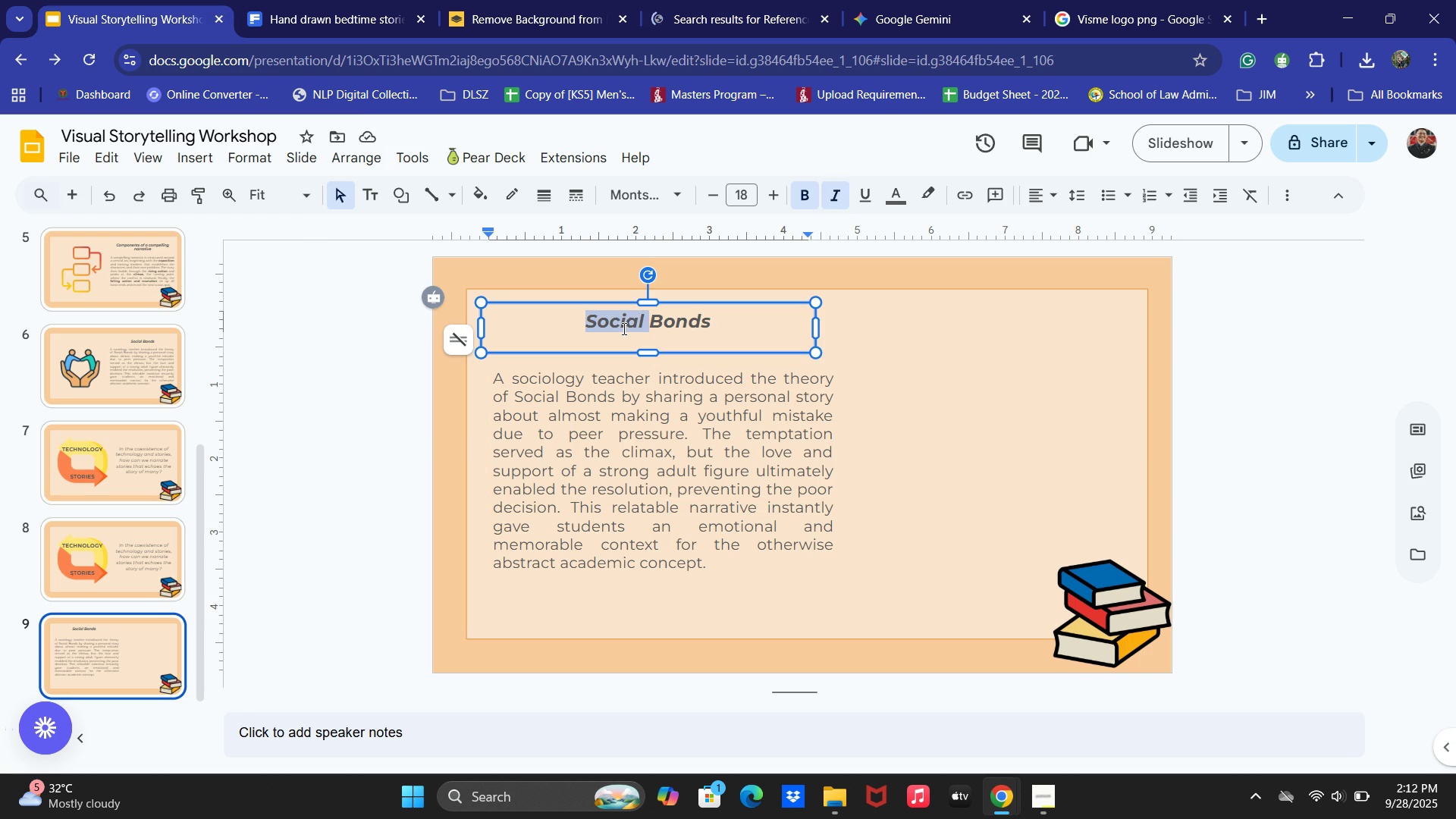 
key(Control+ControlLeft)
 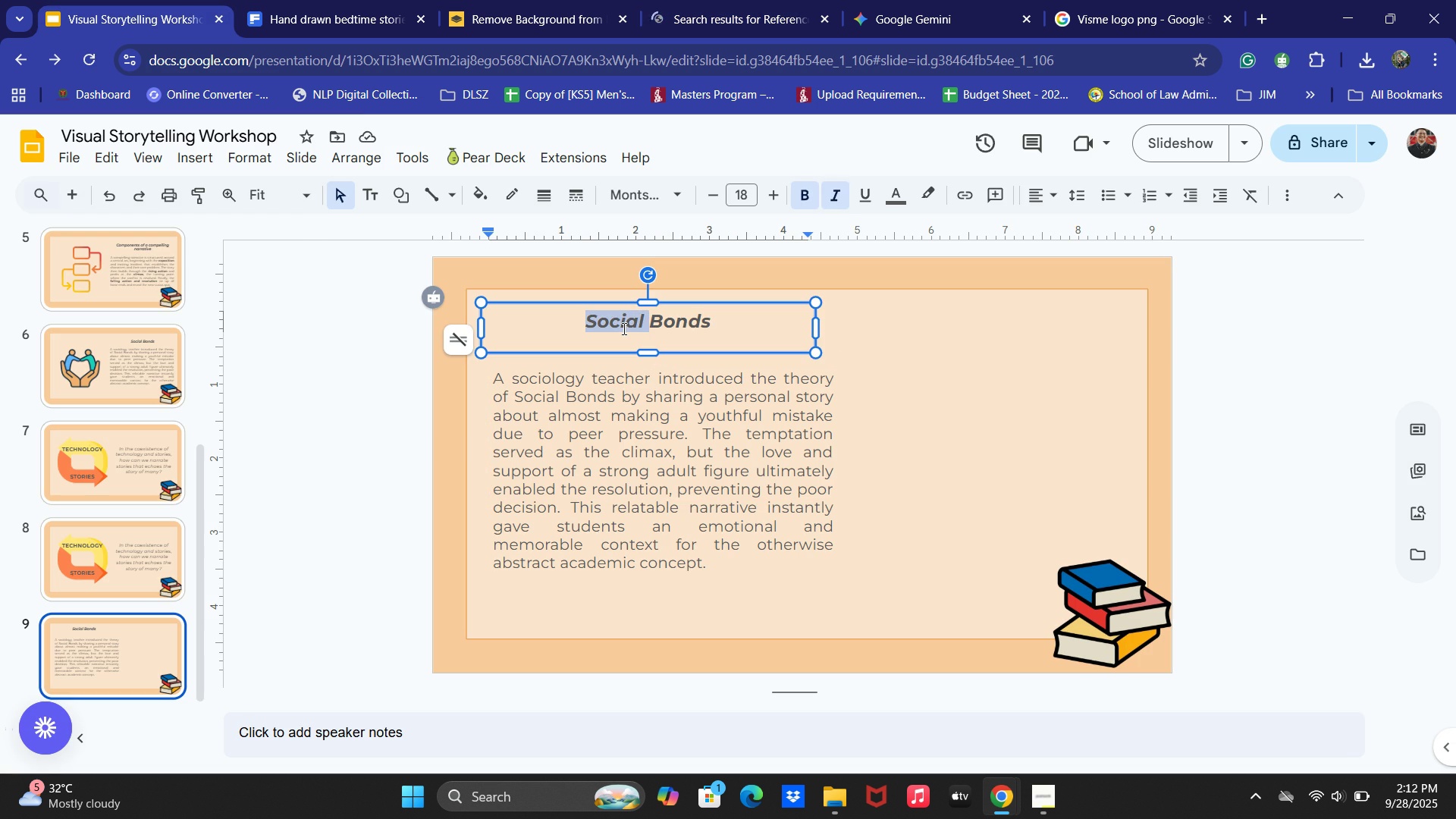 
key(Control+A)